 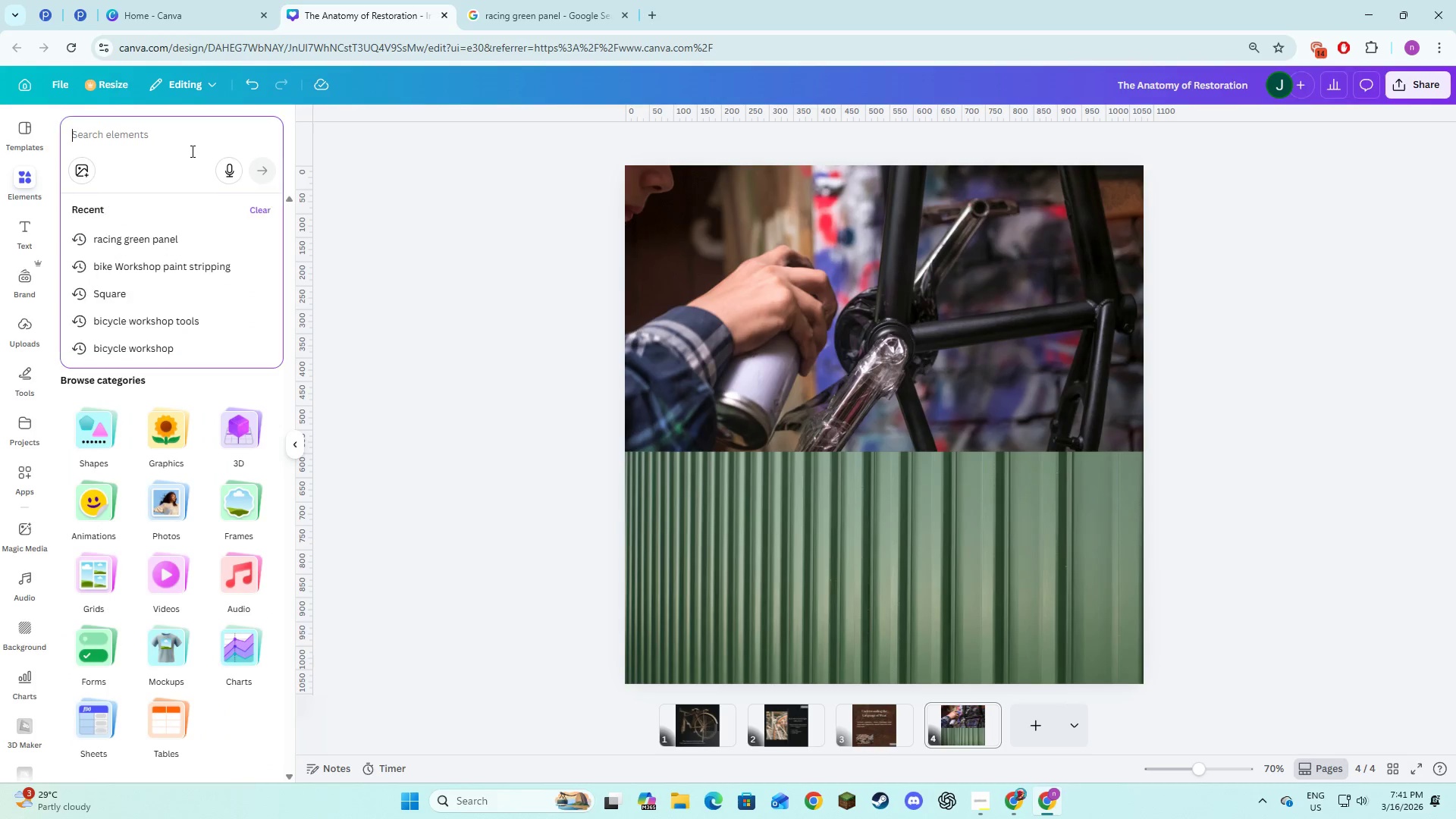 
type(shadow)
 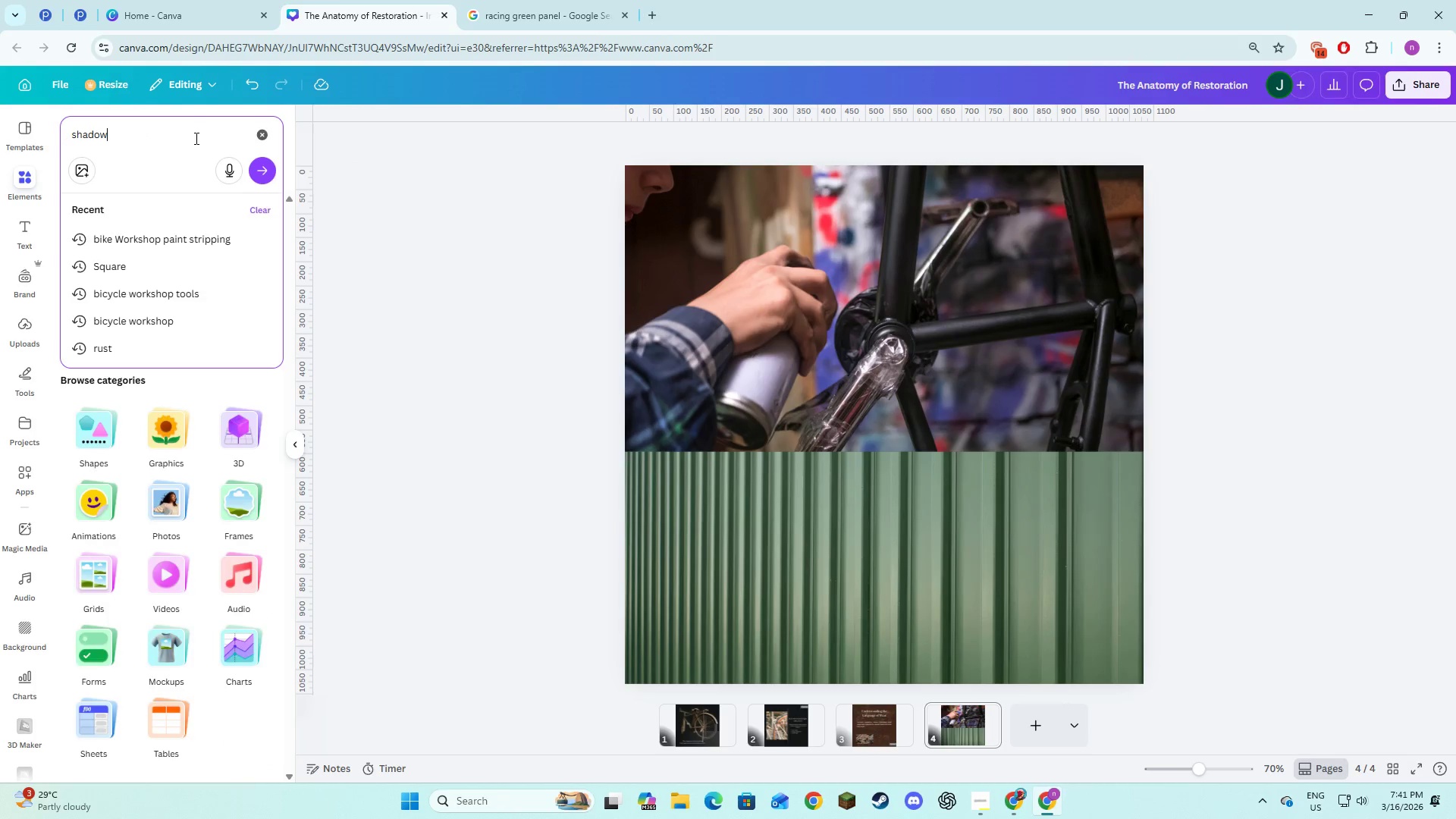 
key(Enter)
 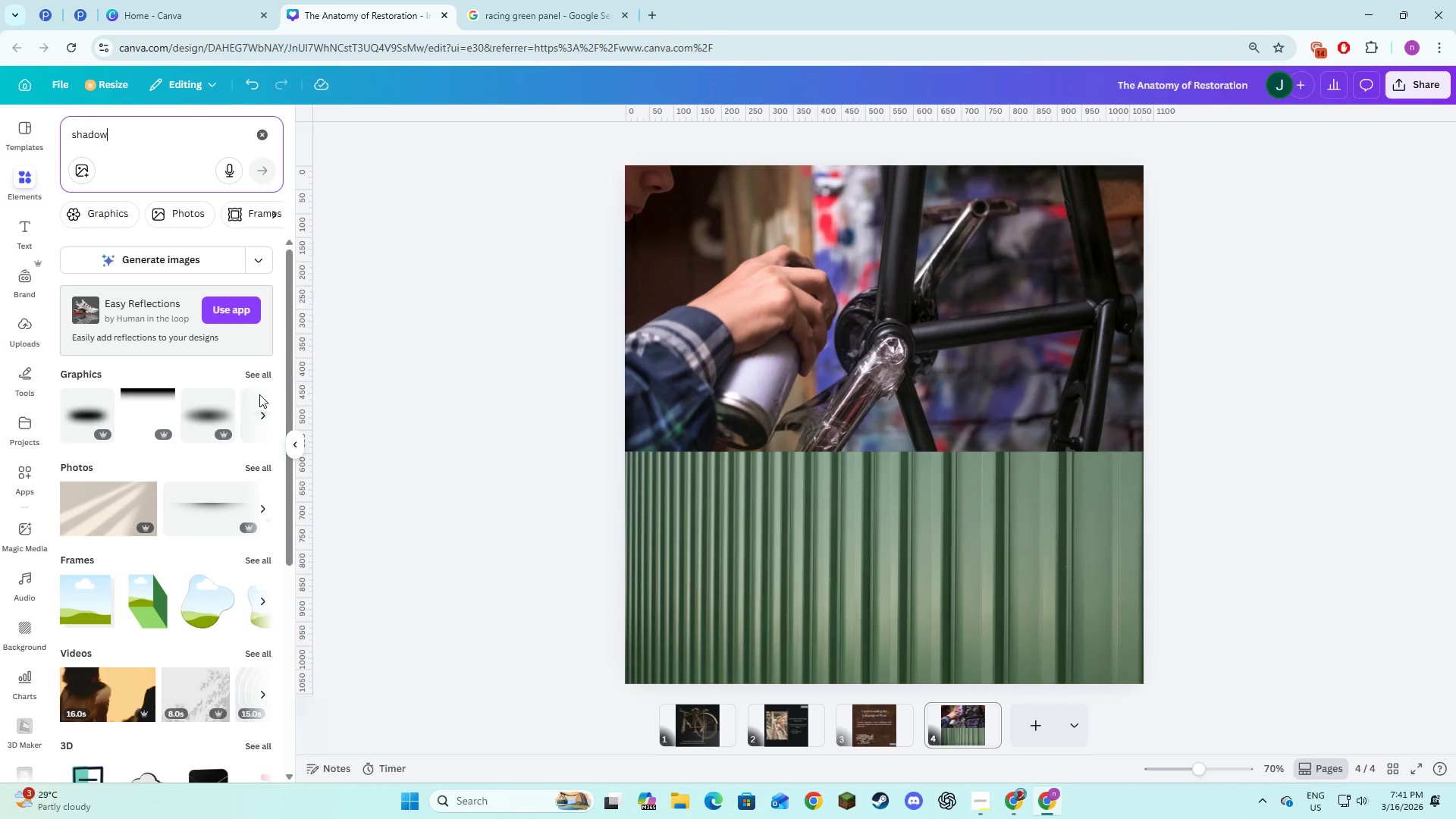 
left_click([259, 377])
 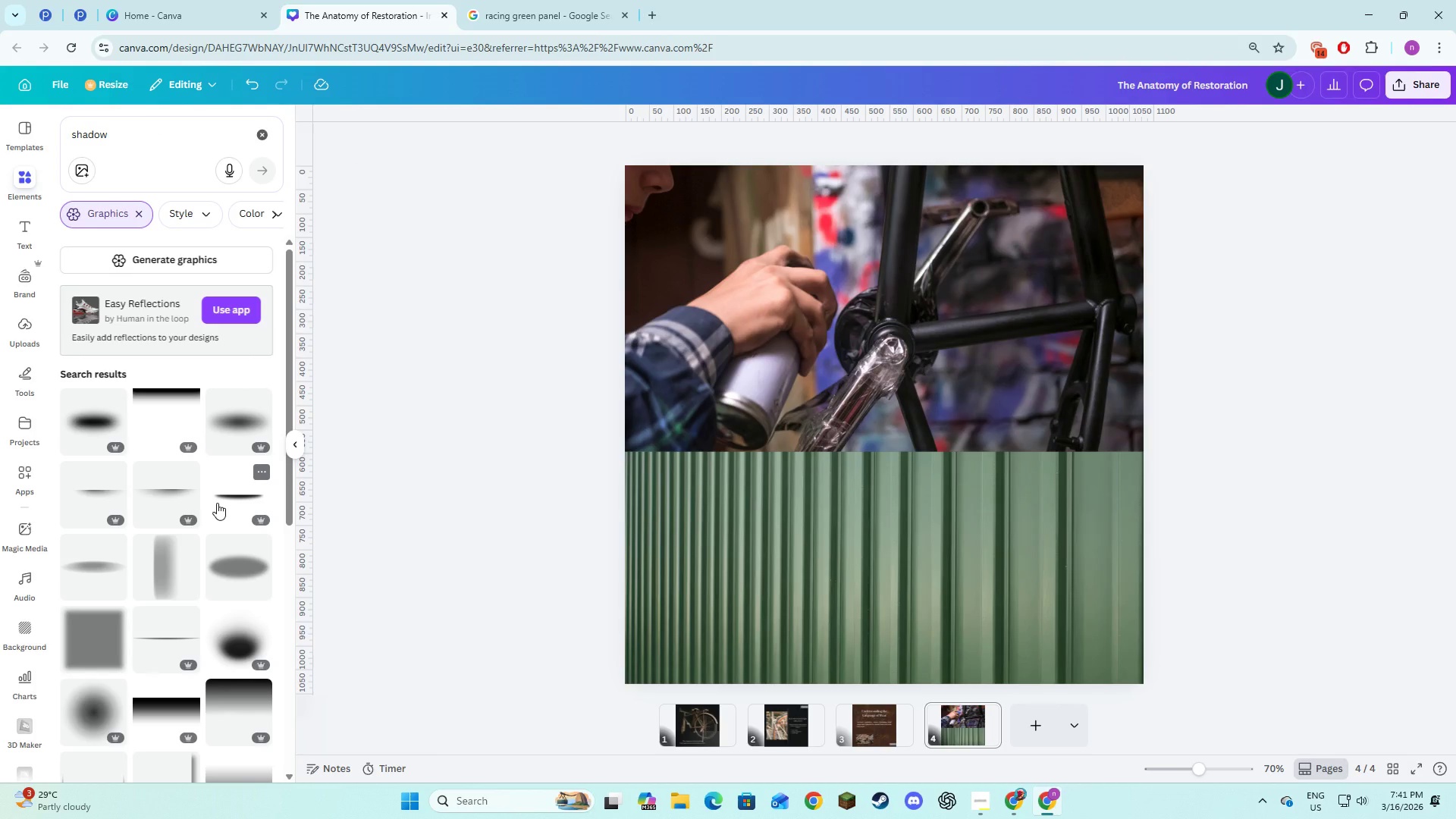 
left_click([160, 630])
 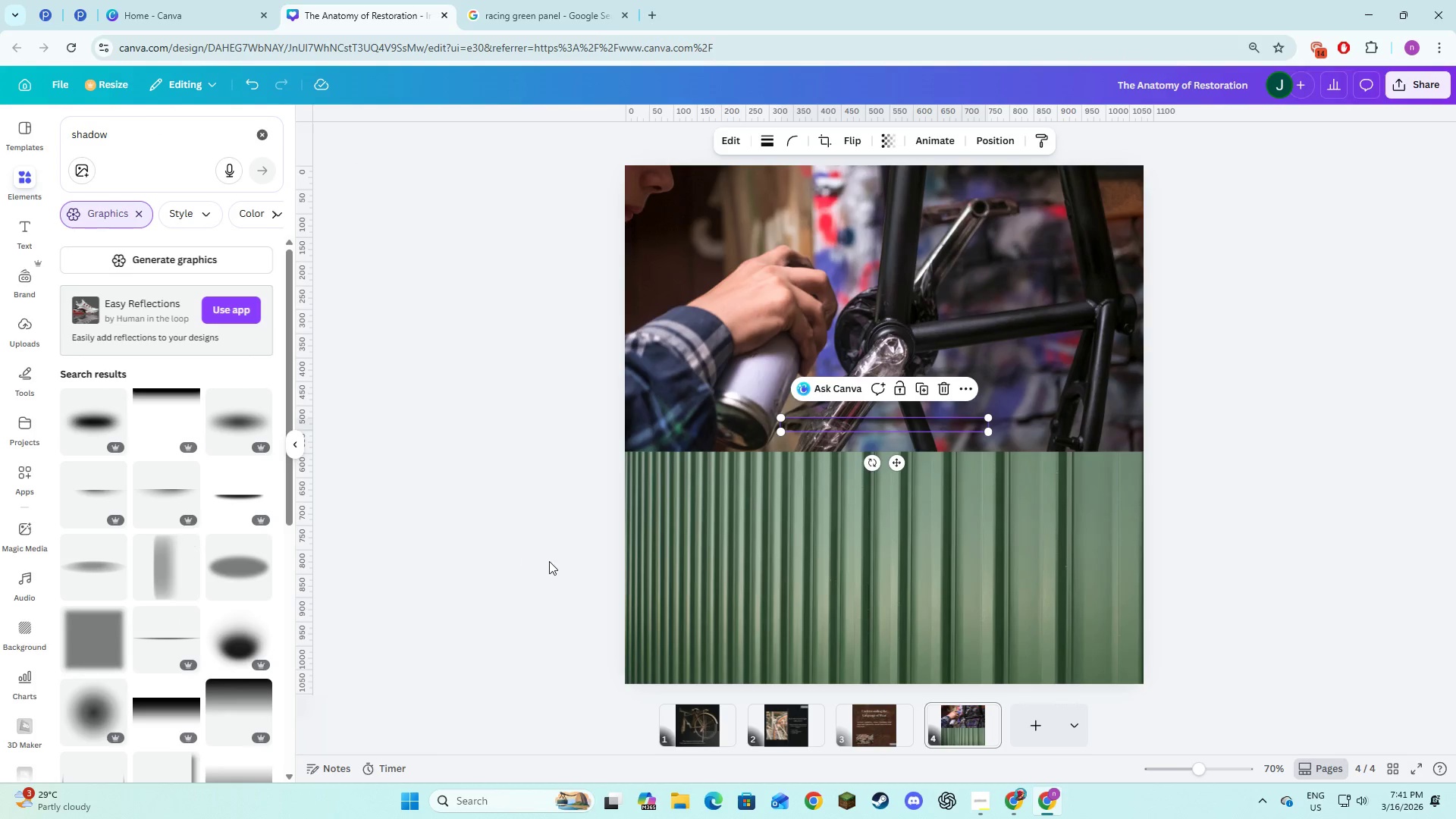 
left_click([550, 562])
 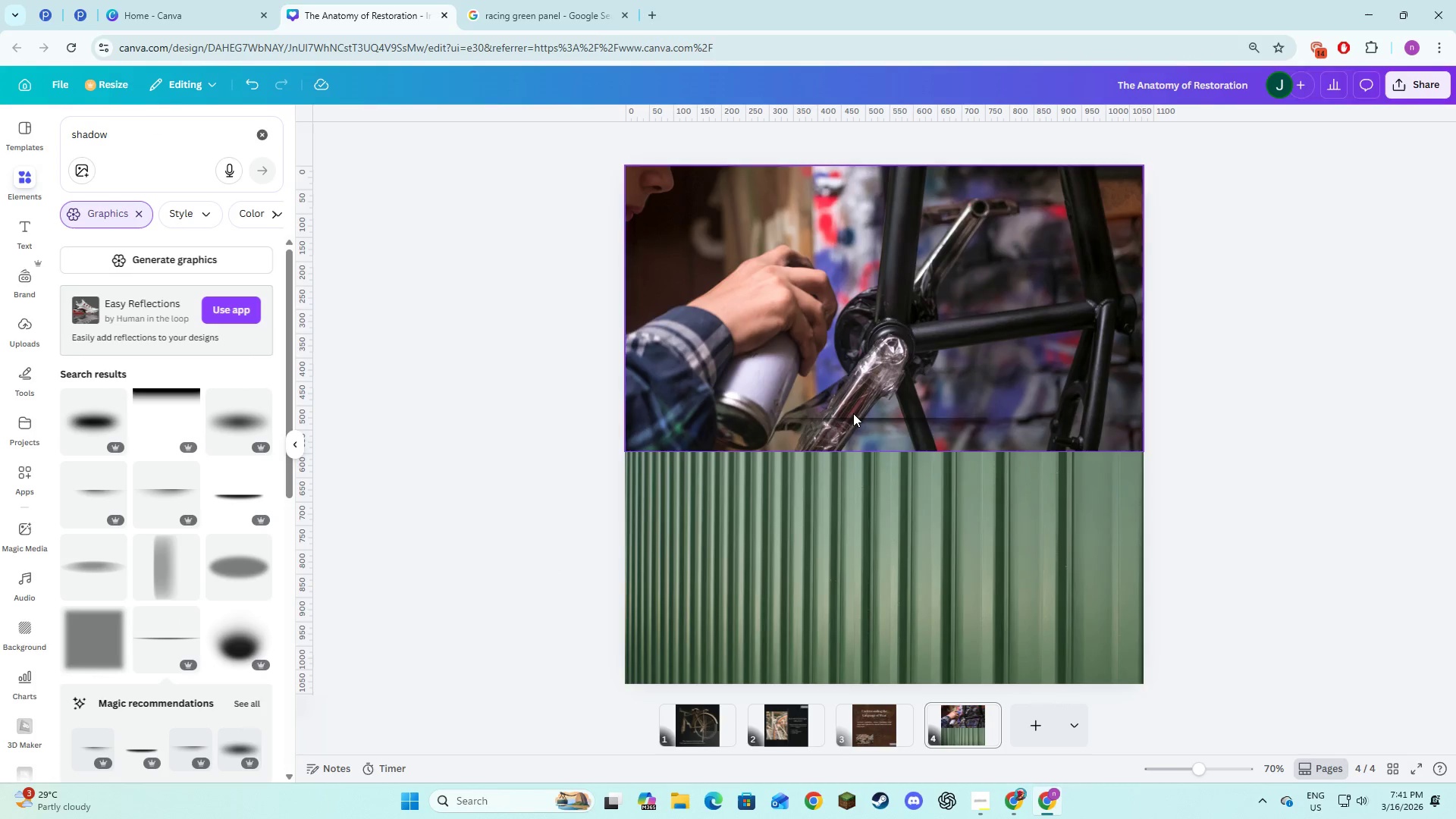 
left_click([855, 428])
 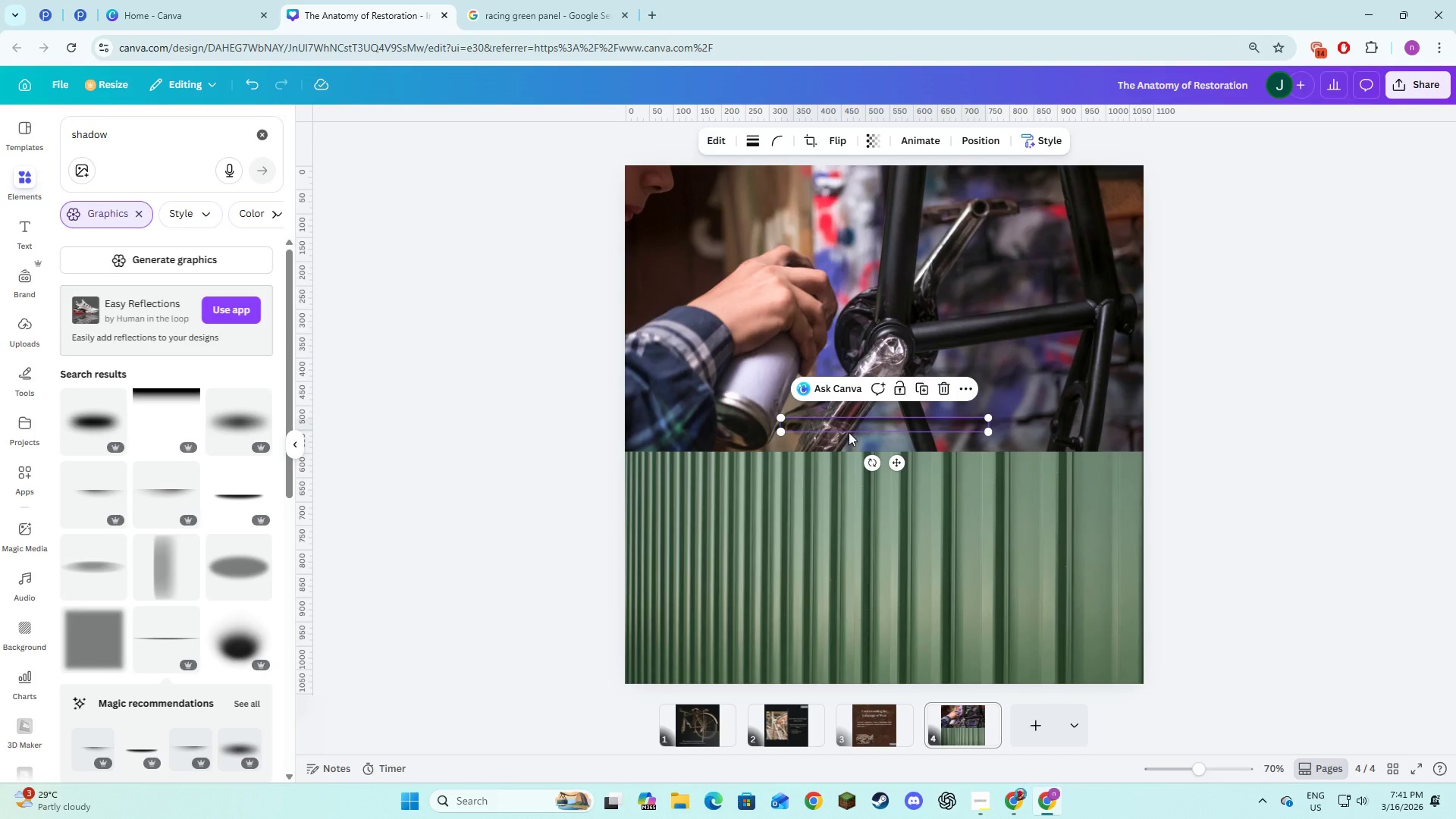 
left_click_drag(start_coordinate=[858, 426], to_coordinate=[700, 462])
 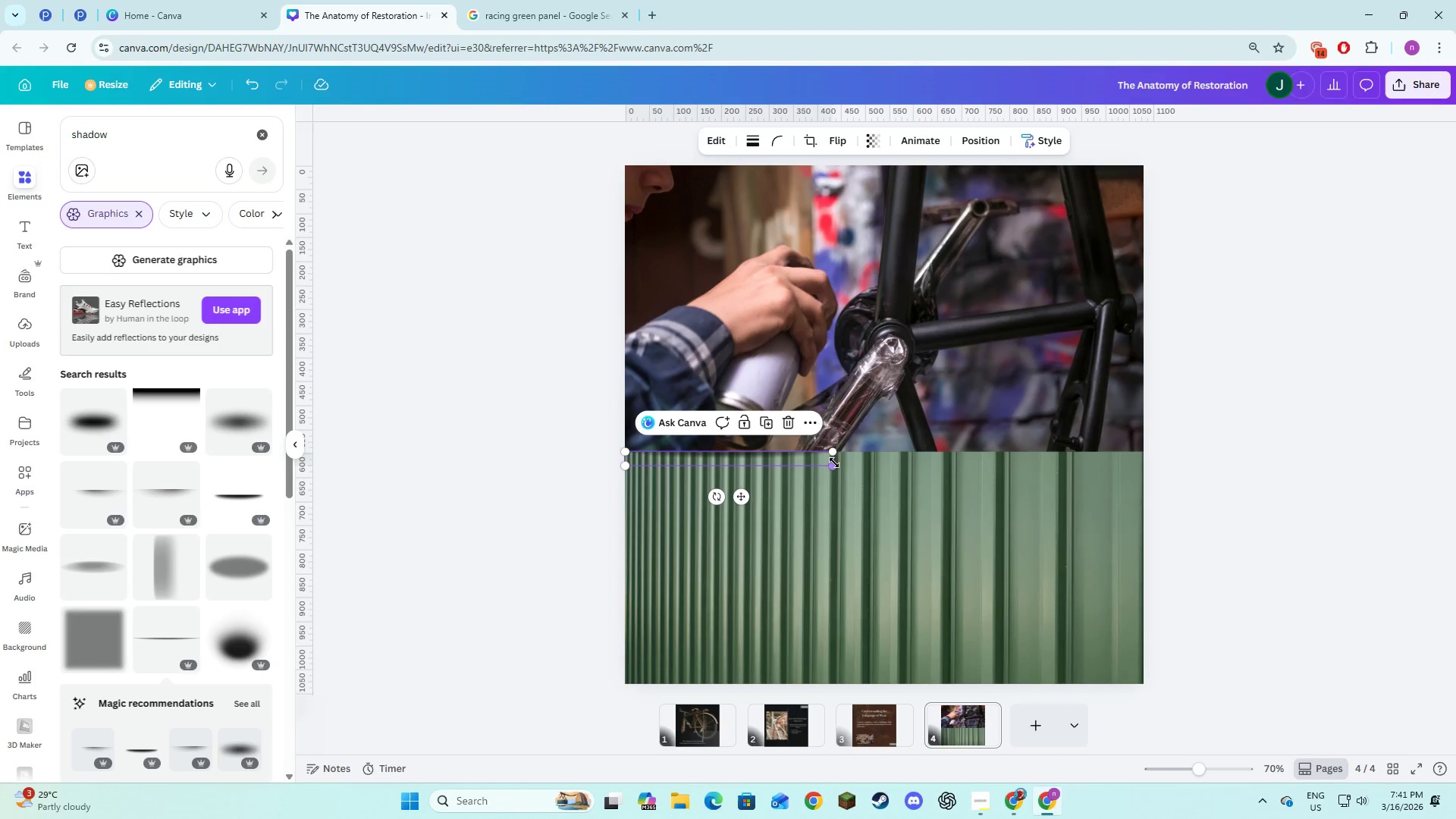 
left_click_drag(start_coordinate=[834, 463], to_coordinate=[1037, 475])
 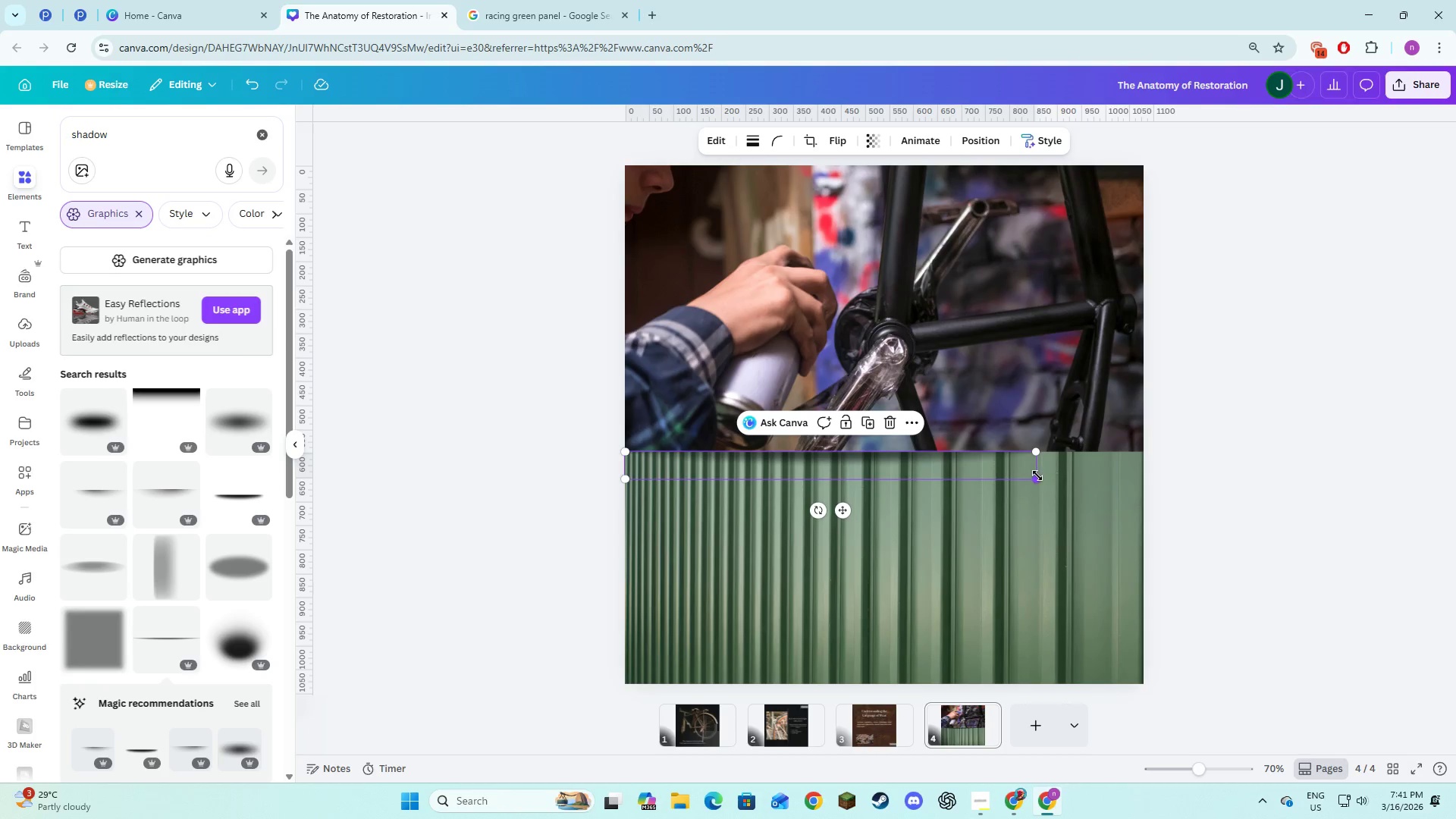 
left_click_drag(start_coordinate=[1037, 475], to_coordinate=[1141, 491])
 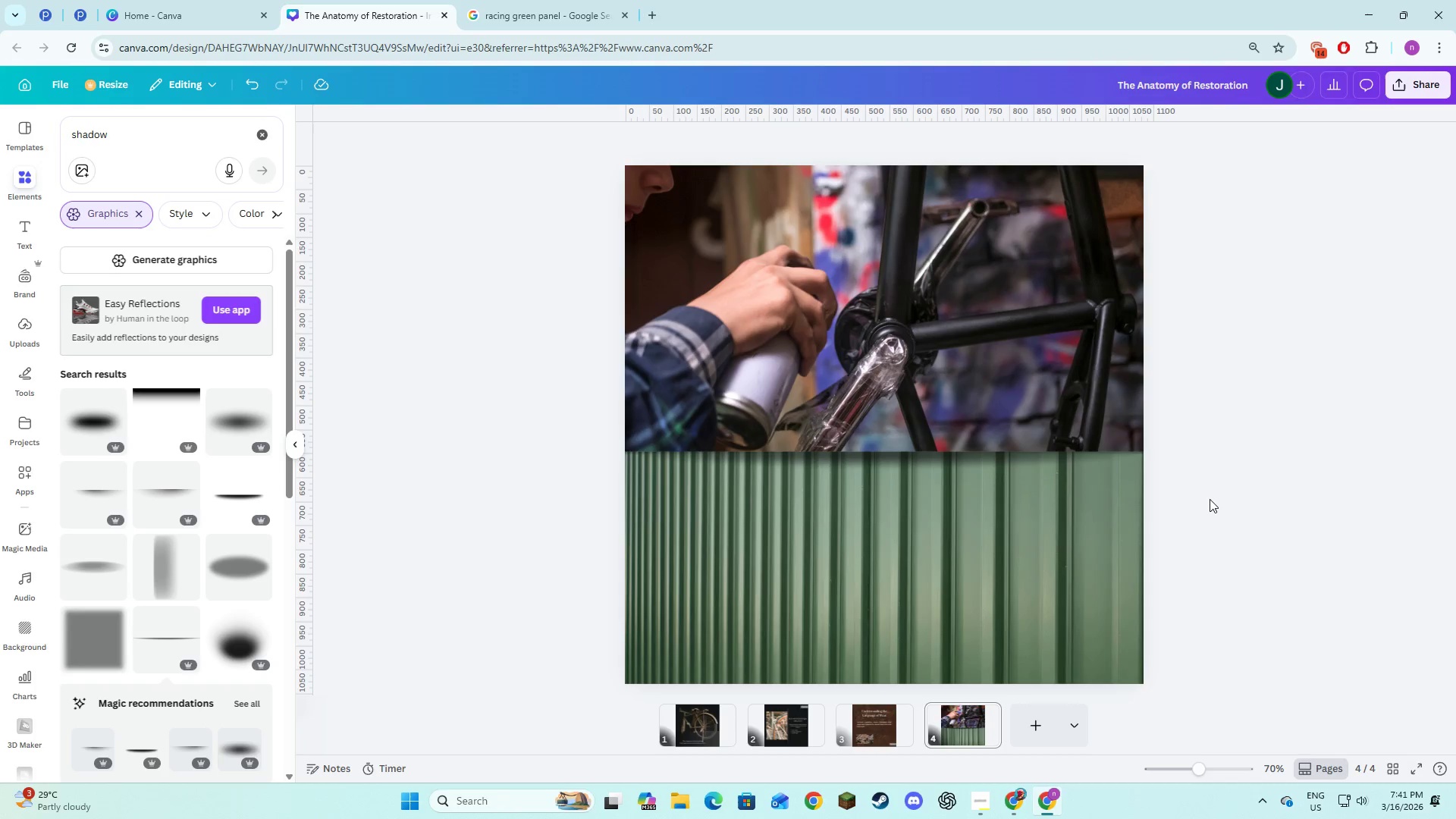 
double_click([1210, 502])
 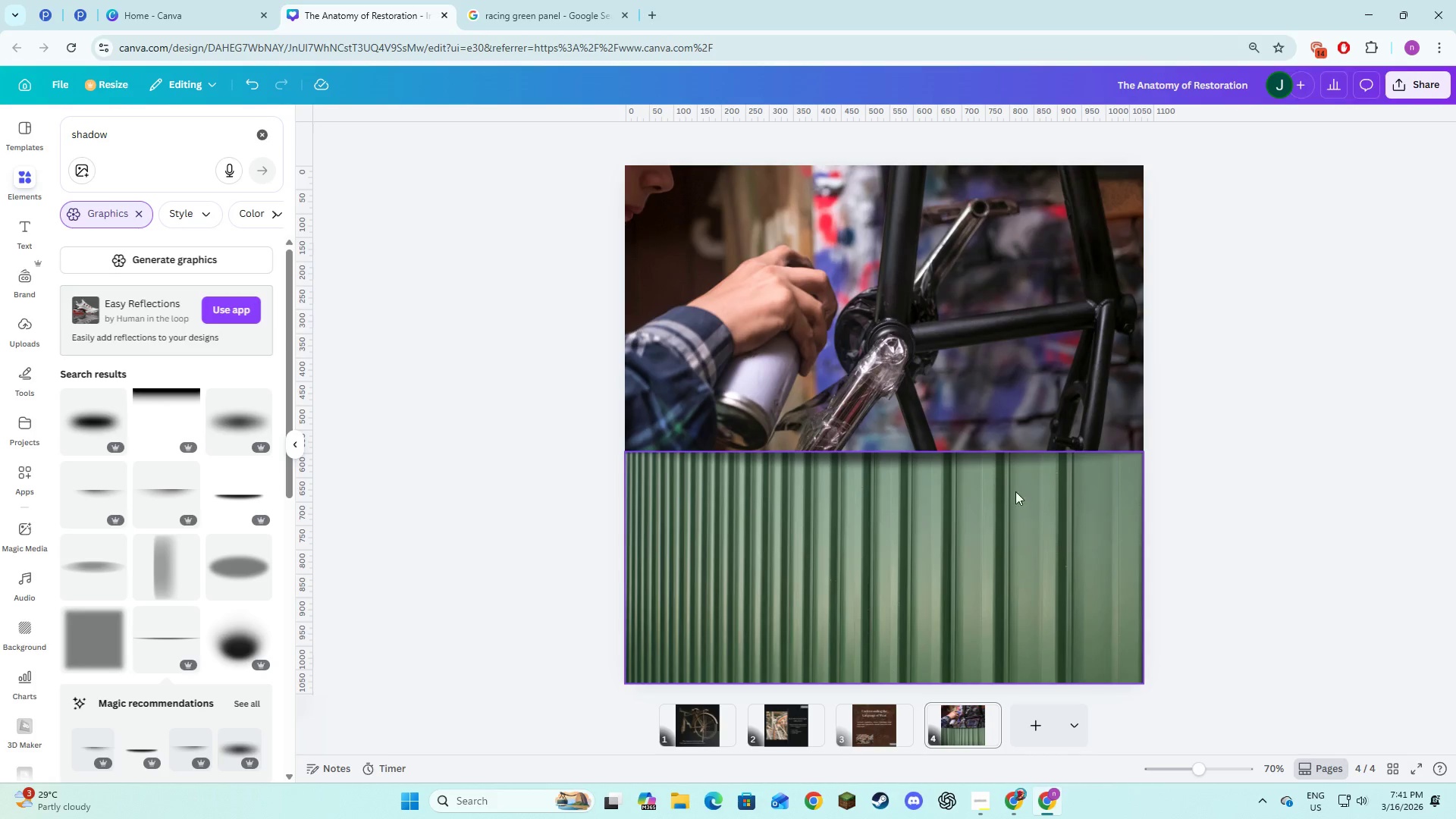 
key(Alt+AltLeft)
 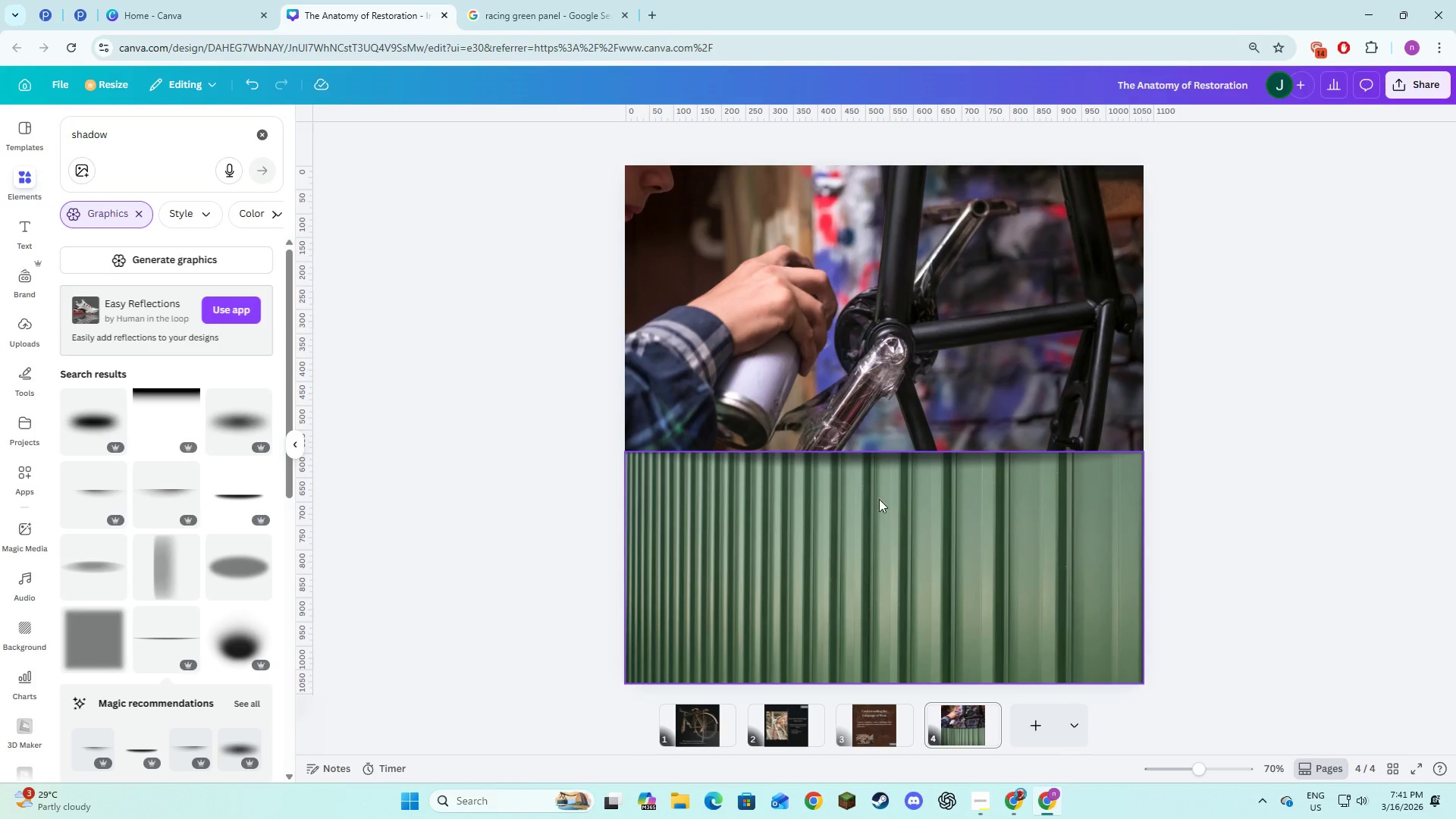 
key(Alt+Tab)